 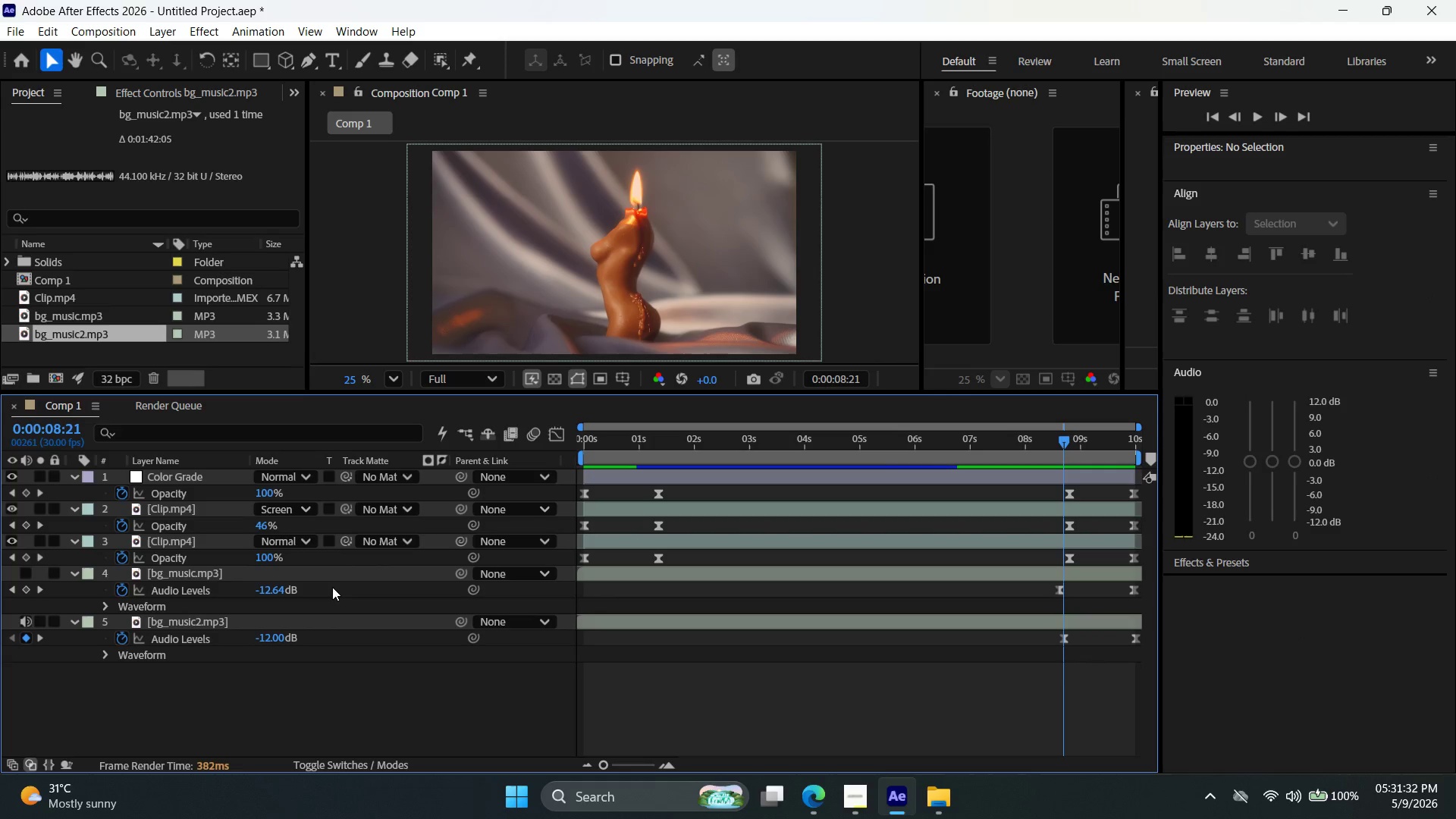 
double_click([592, 573])
 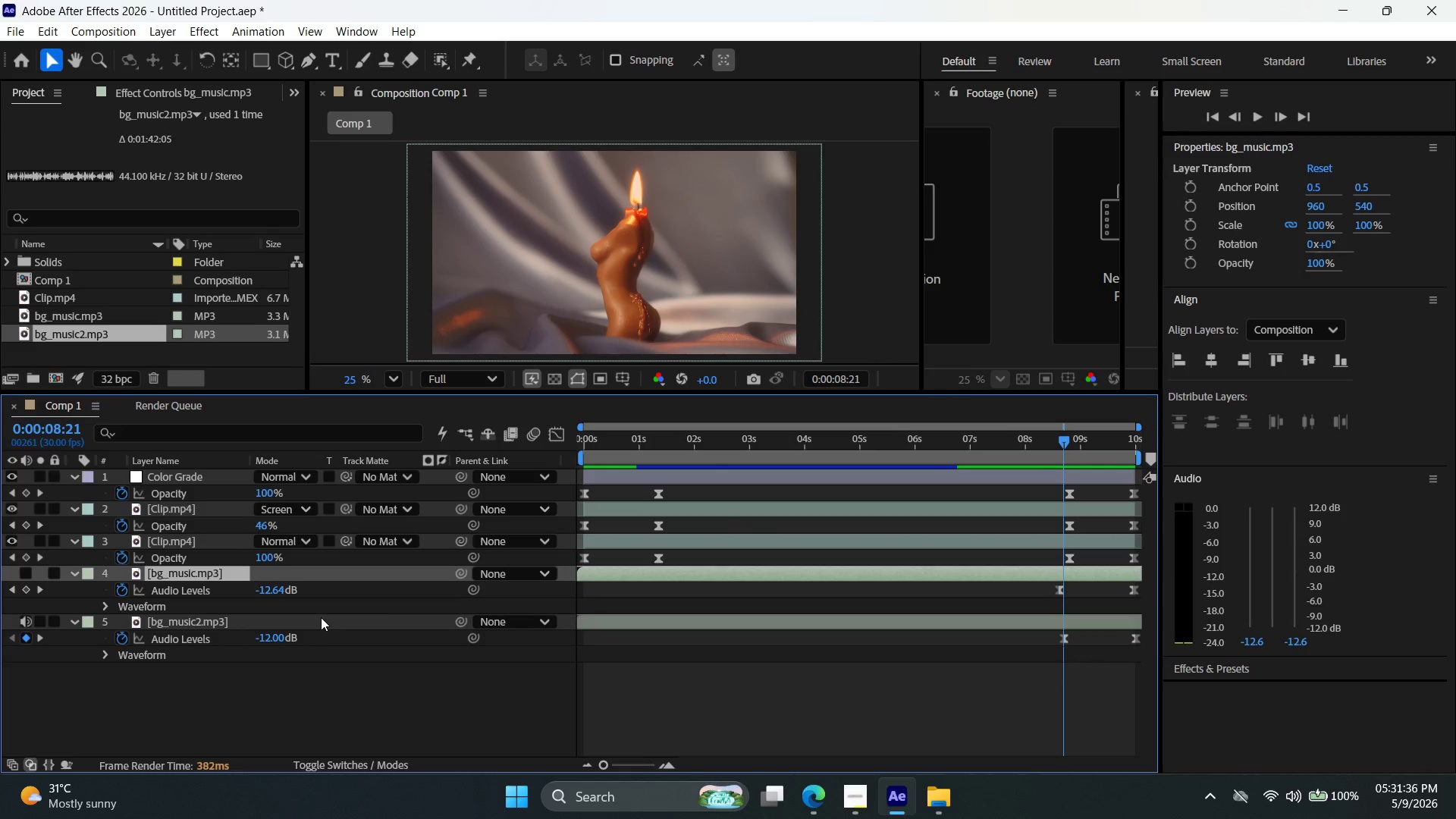 
key(Delete)
 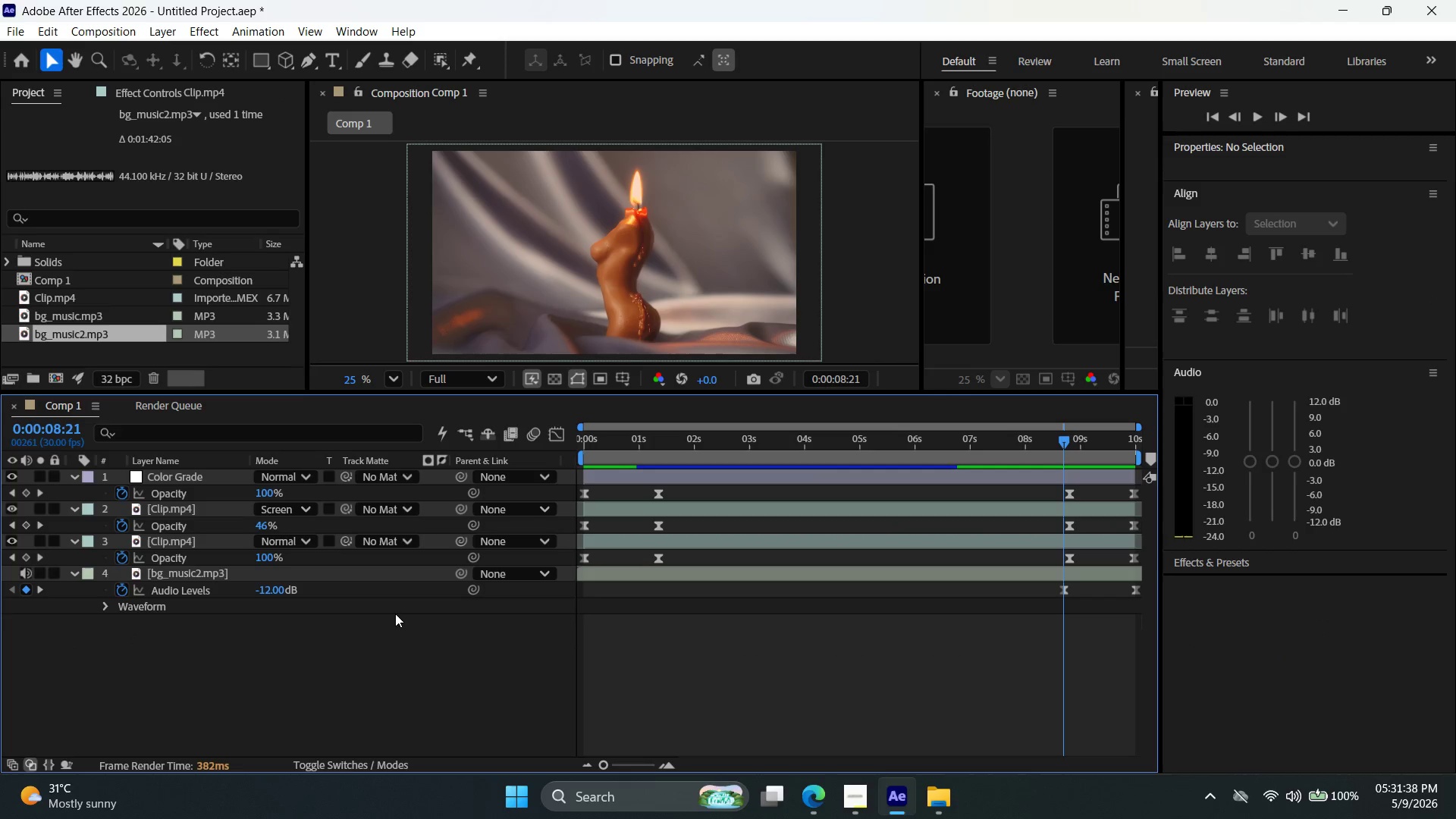 
left_click([488, 682])
 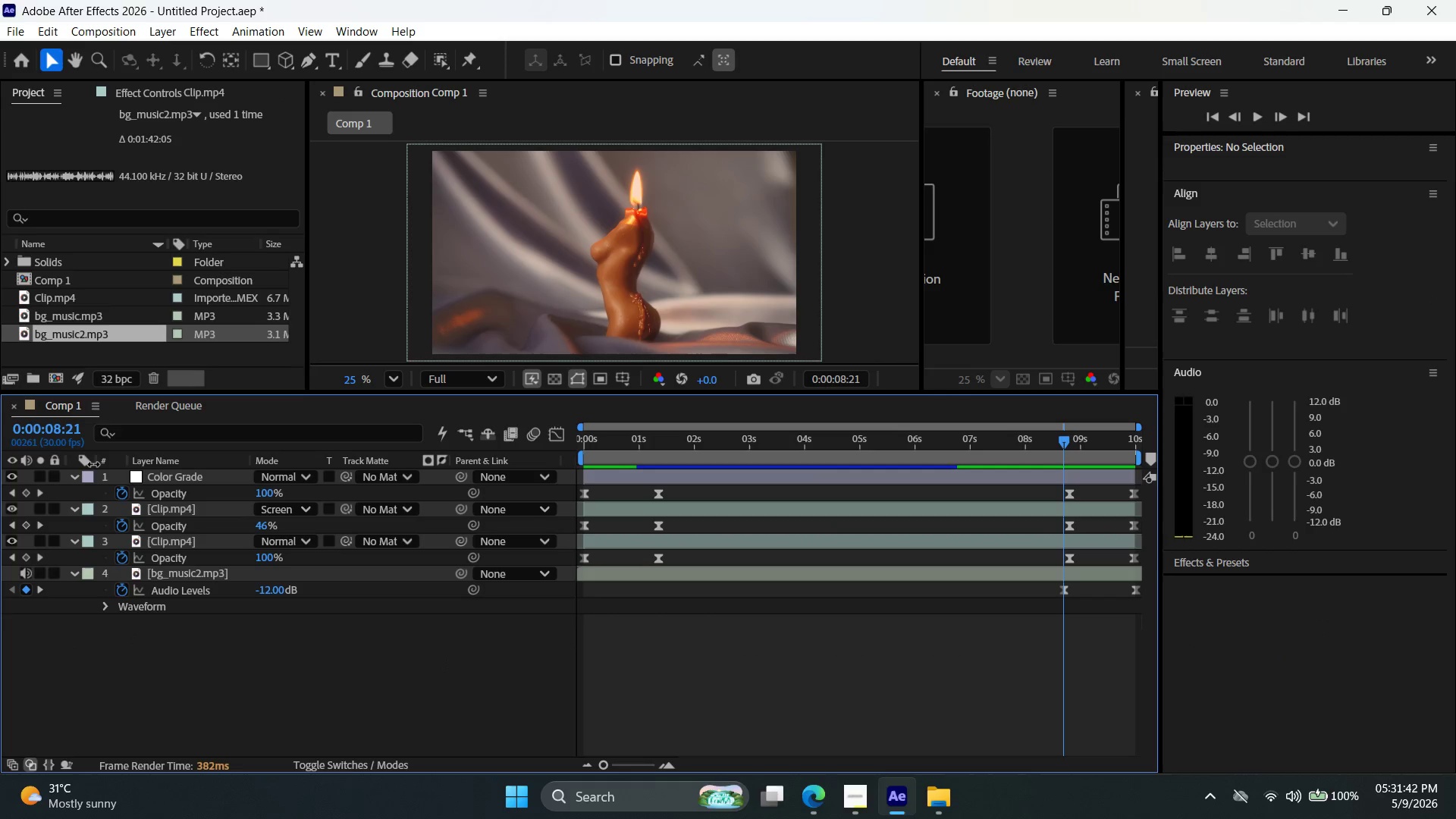 
type(ll)
 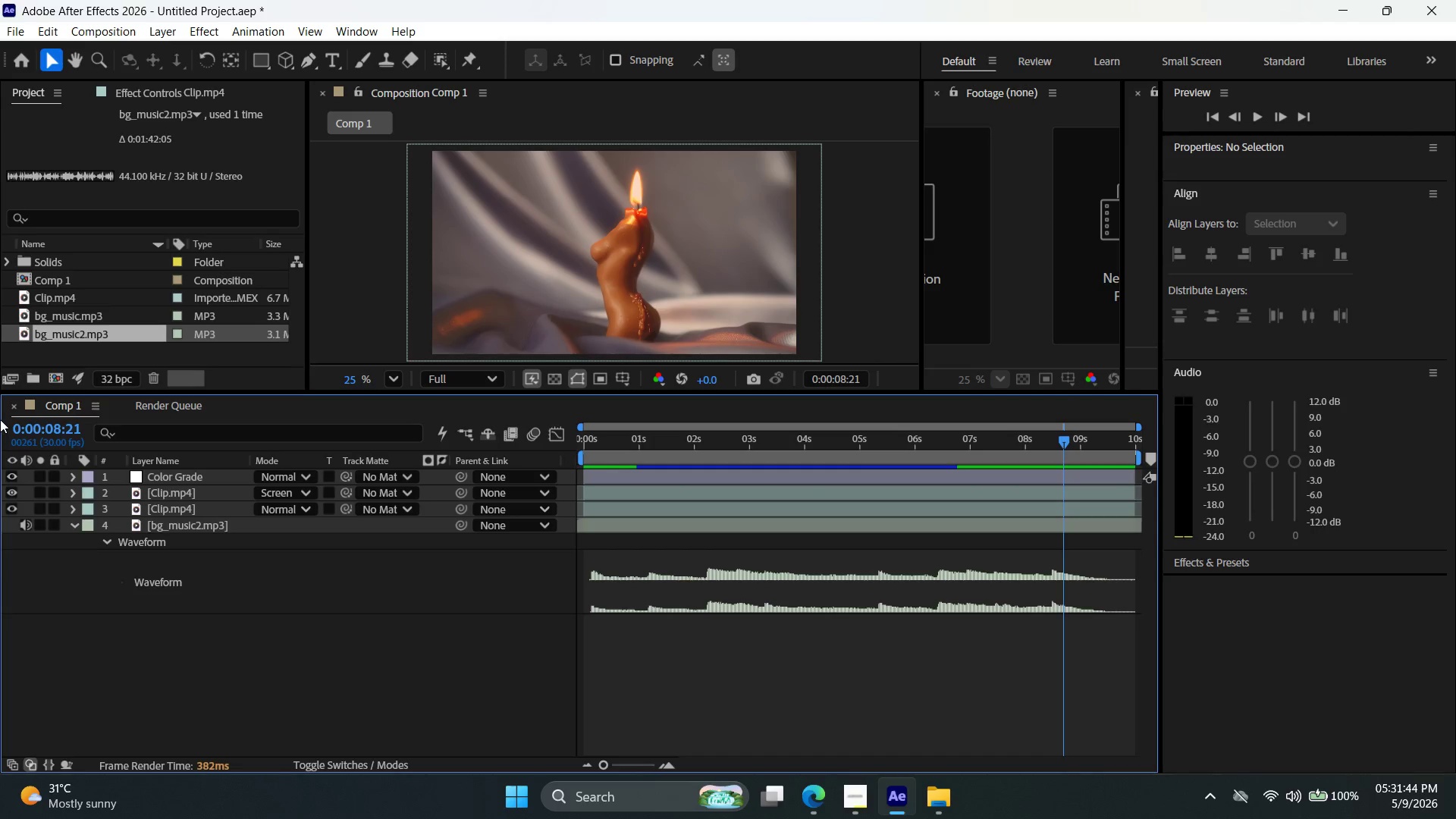 
key(Meta+Shift+S)
 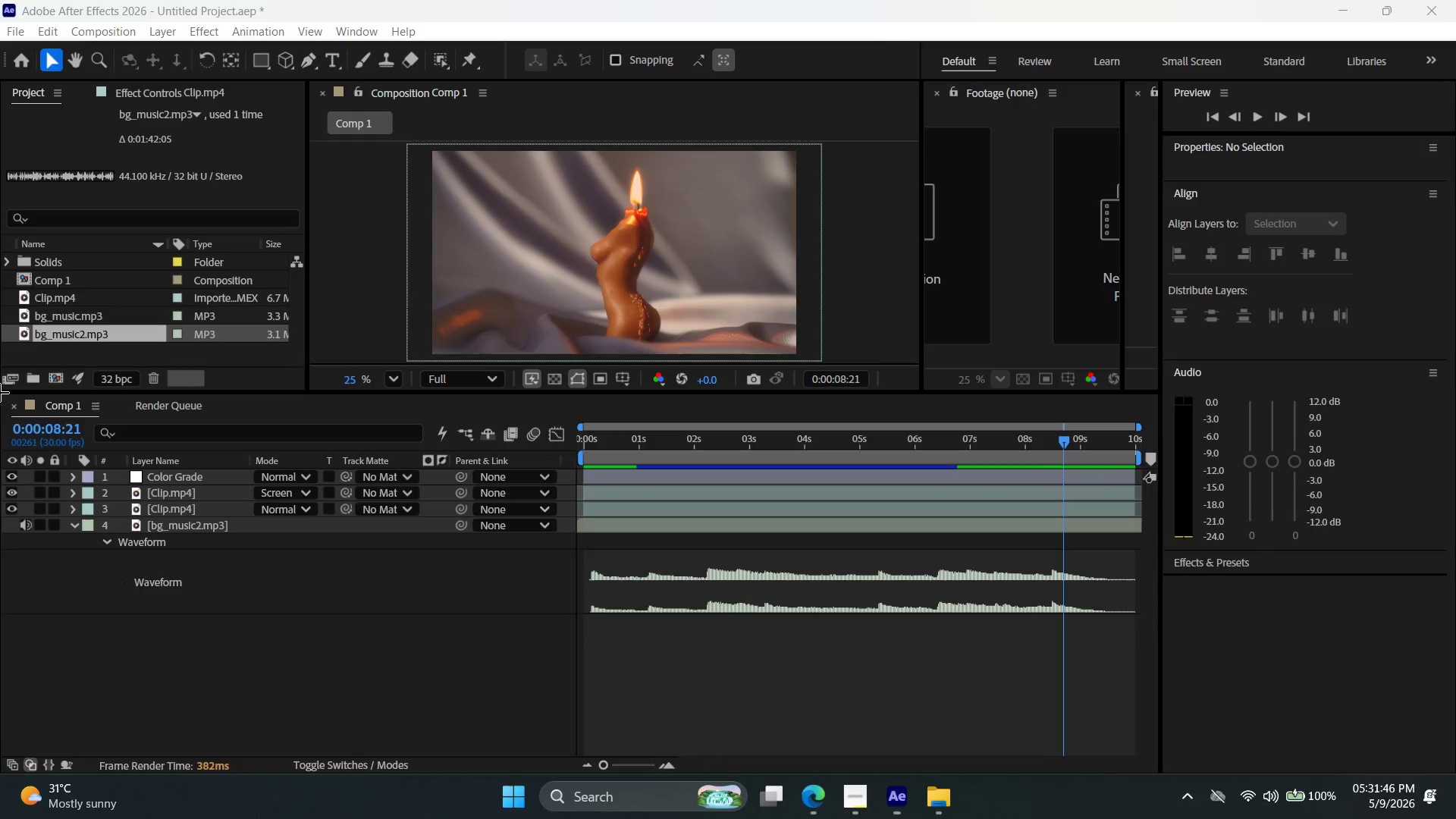 
left_click_drag(start_coordinate=[0, 388], to_coordinate=[1153, 632])
 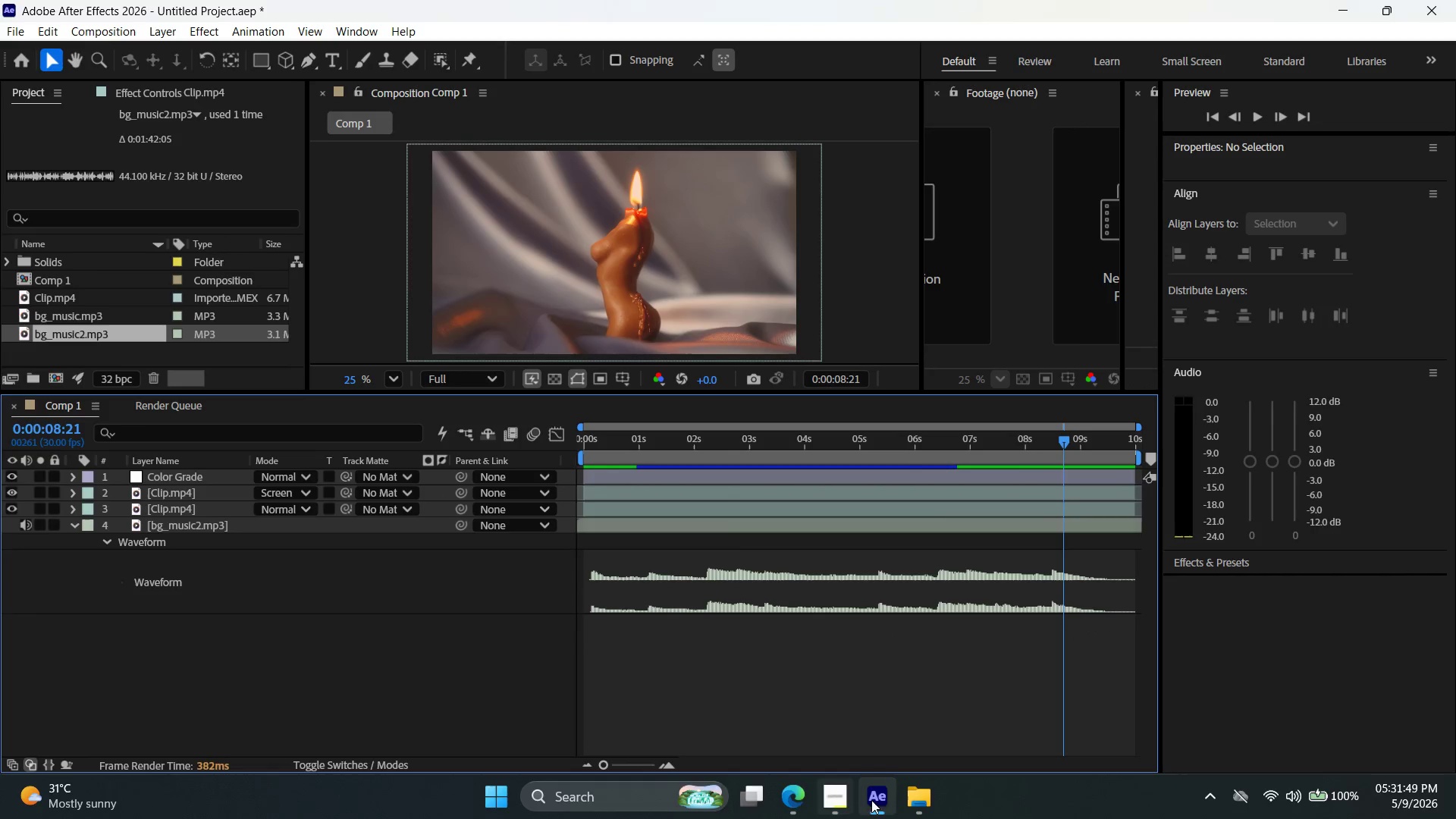 
left_click([848, 795])